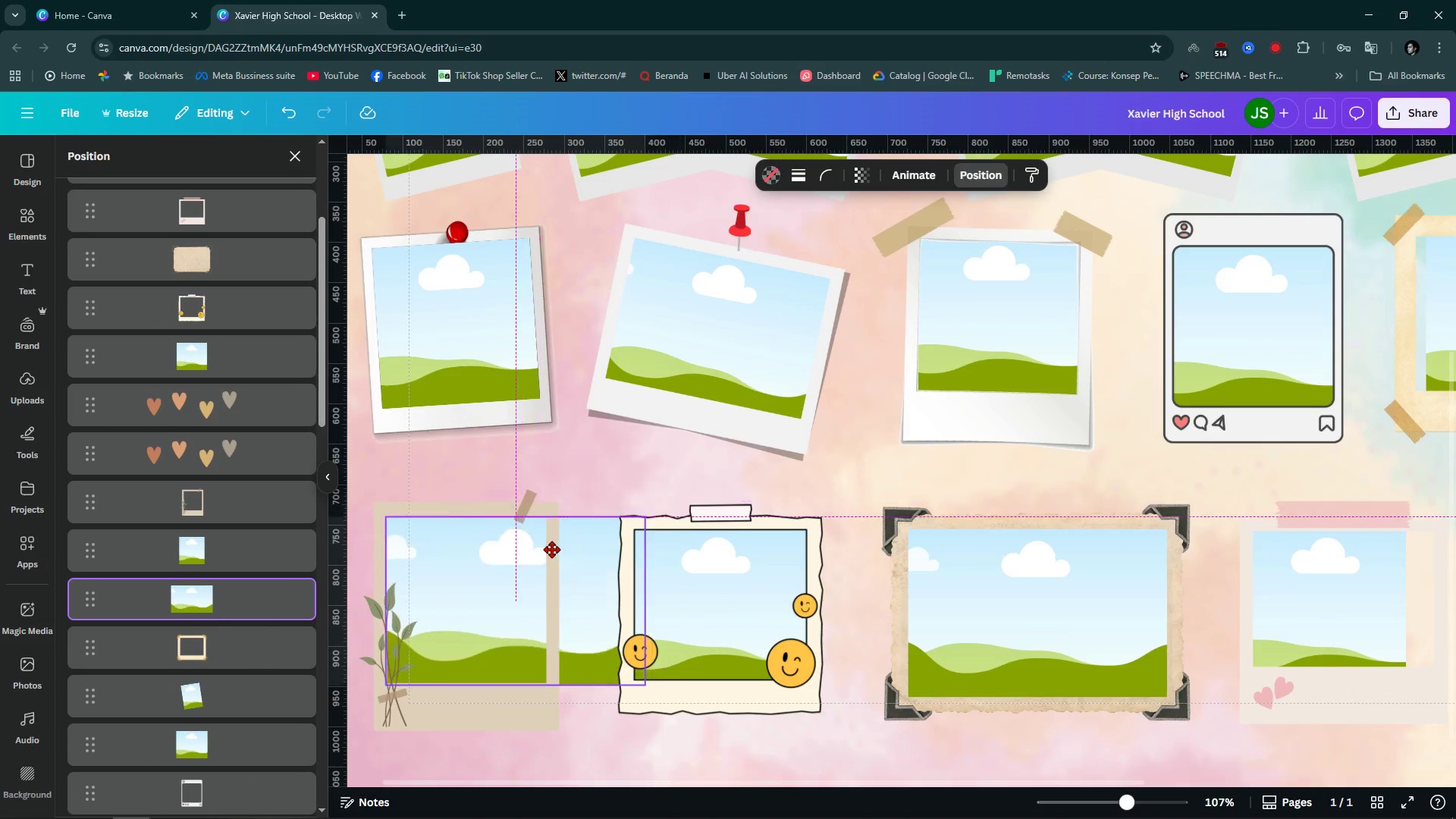 
hold_key(key=ControlLeft, duration=0.78)
scroll: coordinate [494, 643], scroll_direction: down, amount: 3.0
 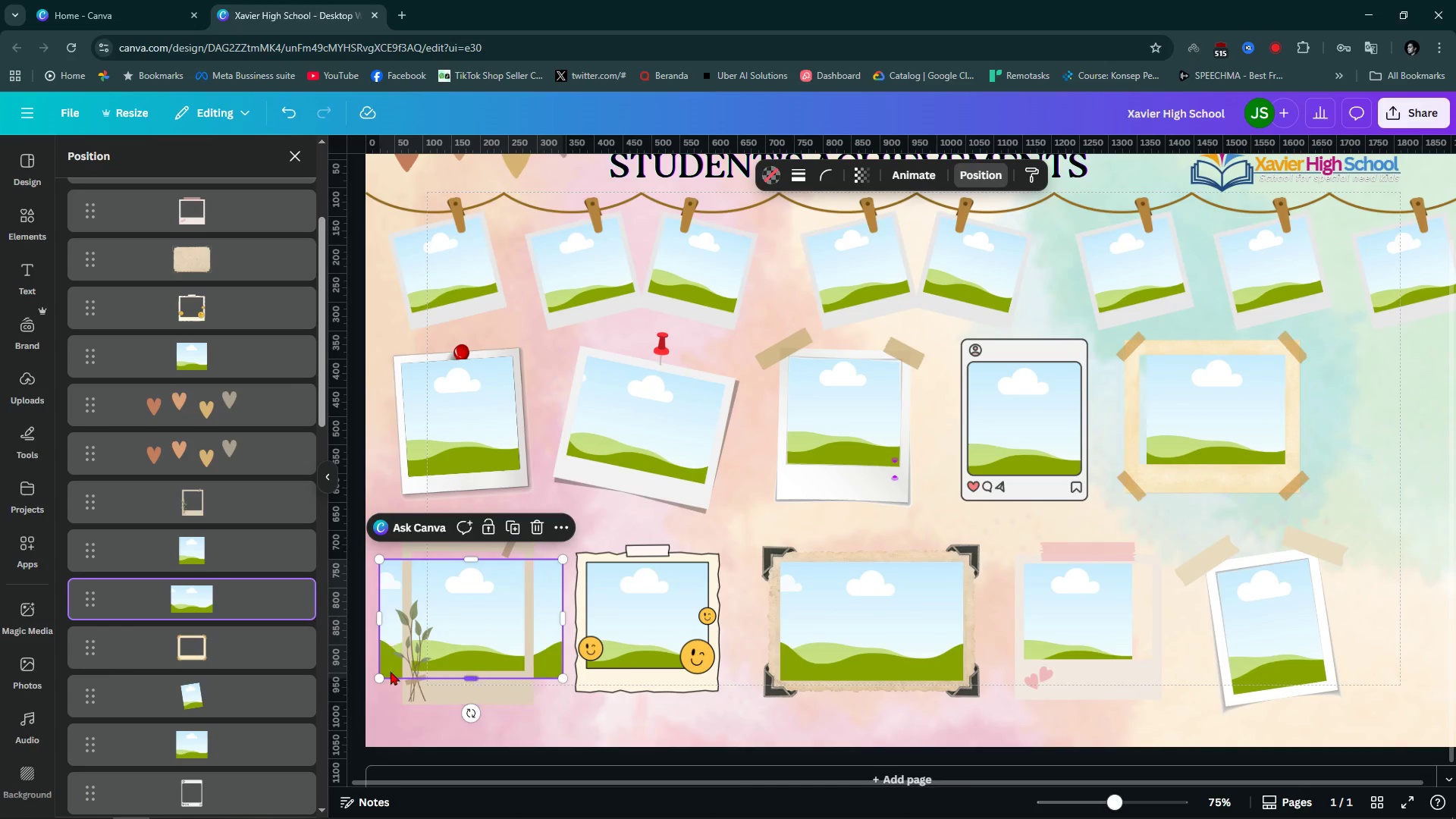 
key(Control+ControlLeft)
 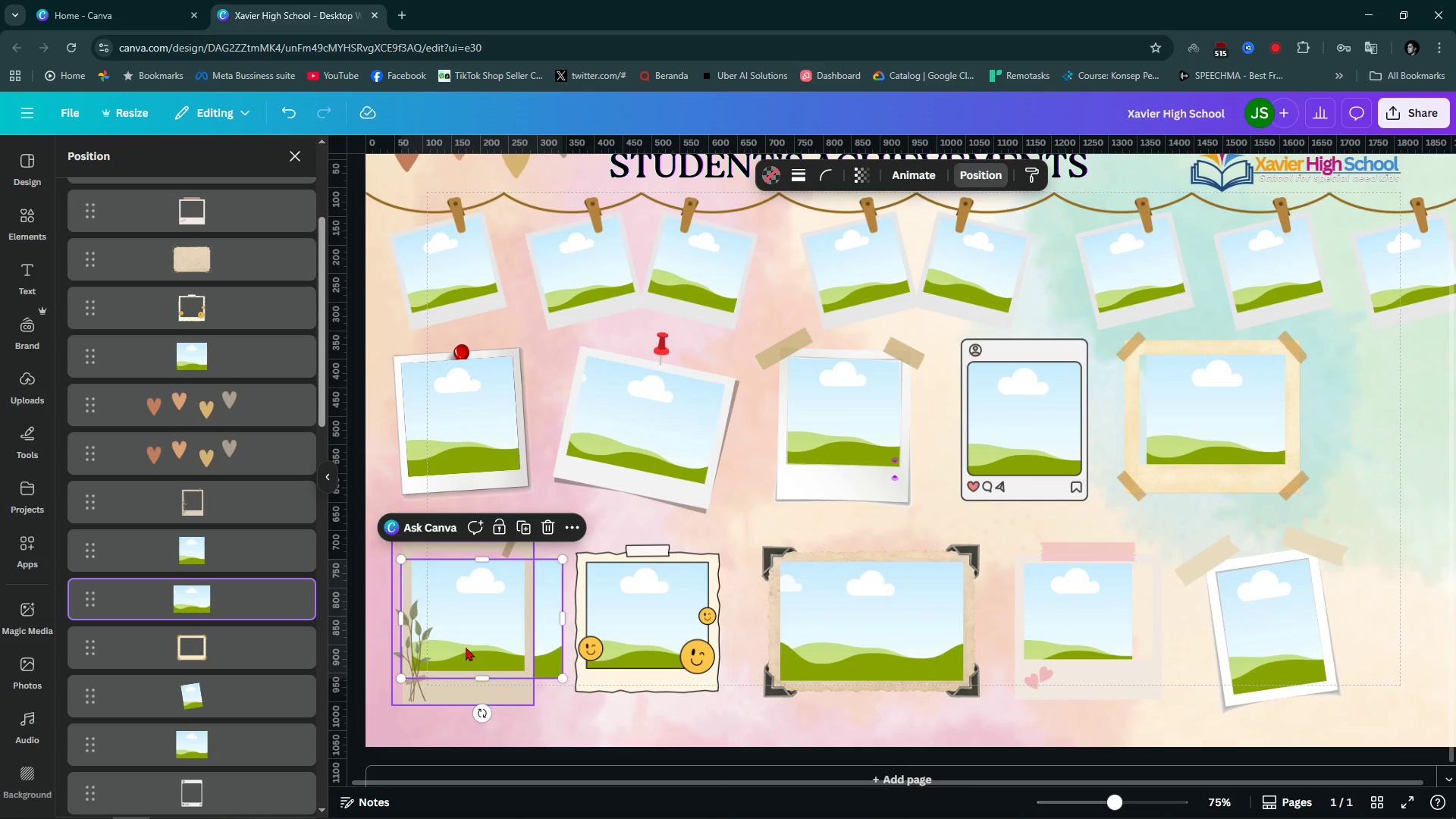 
wait(6.11)
 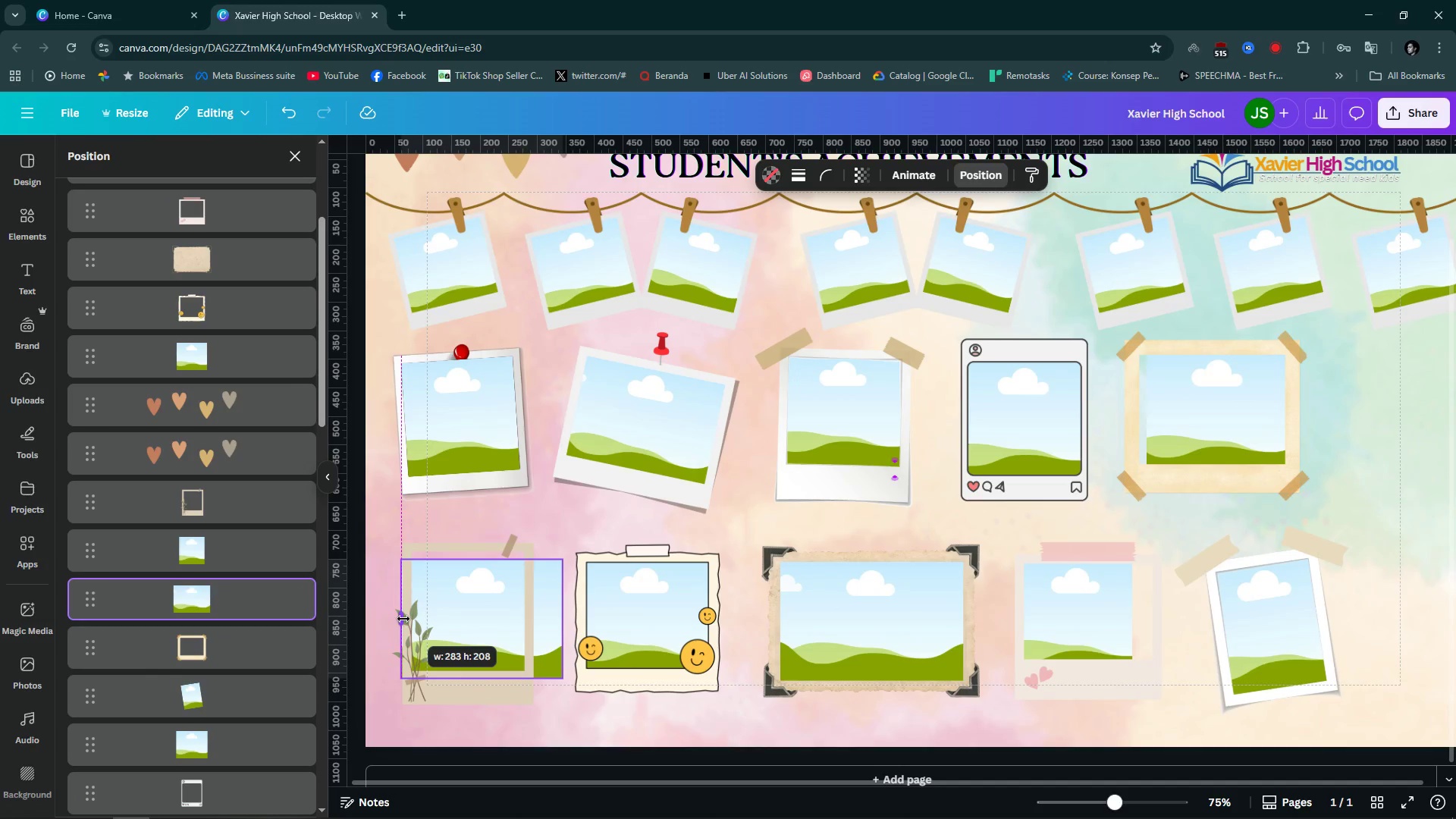 
hold_key(key=ControlLeft, duration=1.55)
scroll: coordinate [412, 661], scroll_direction: up, amount: 9.0
 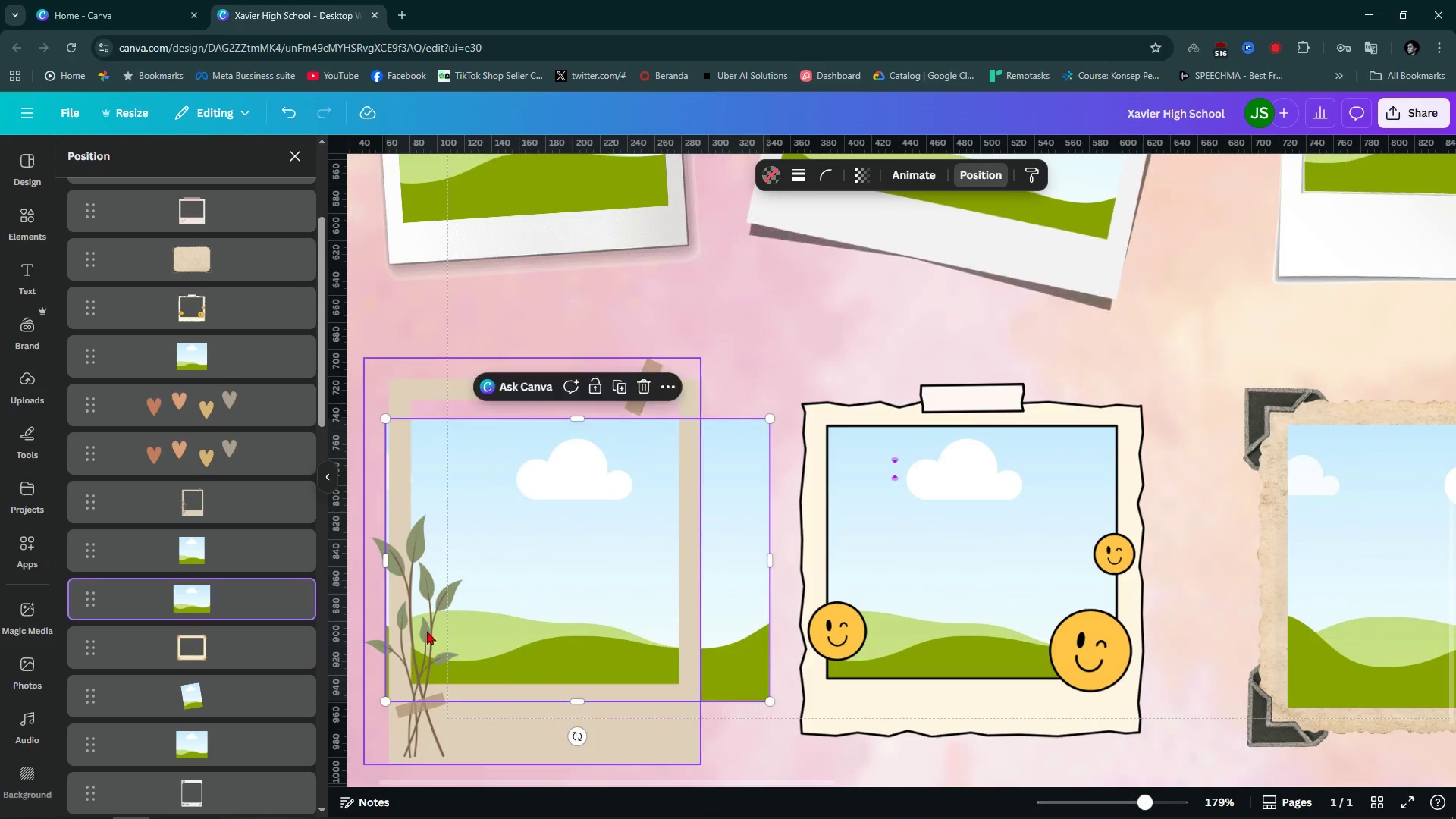 
key(Control+ControlLeft)
 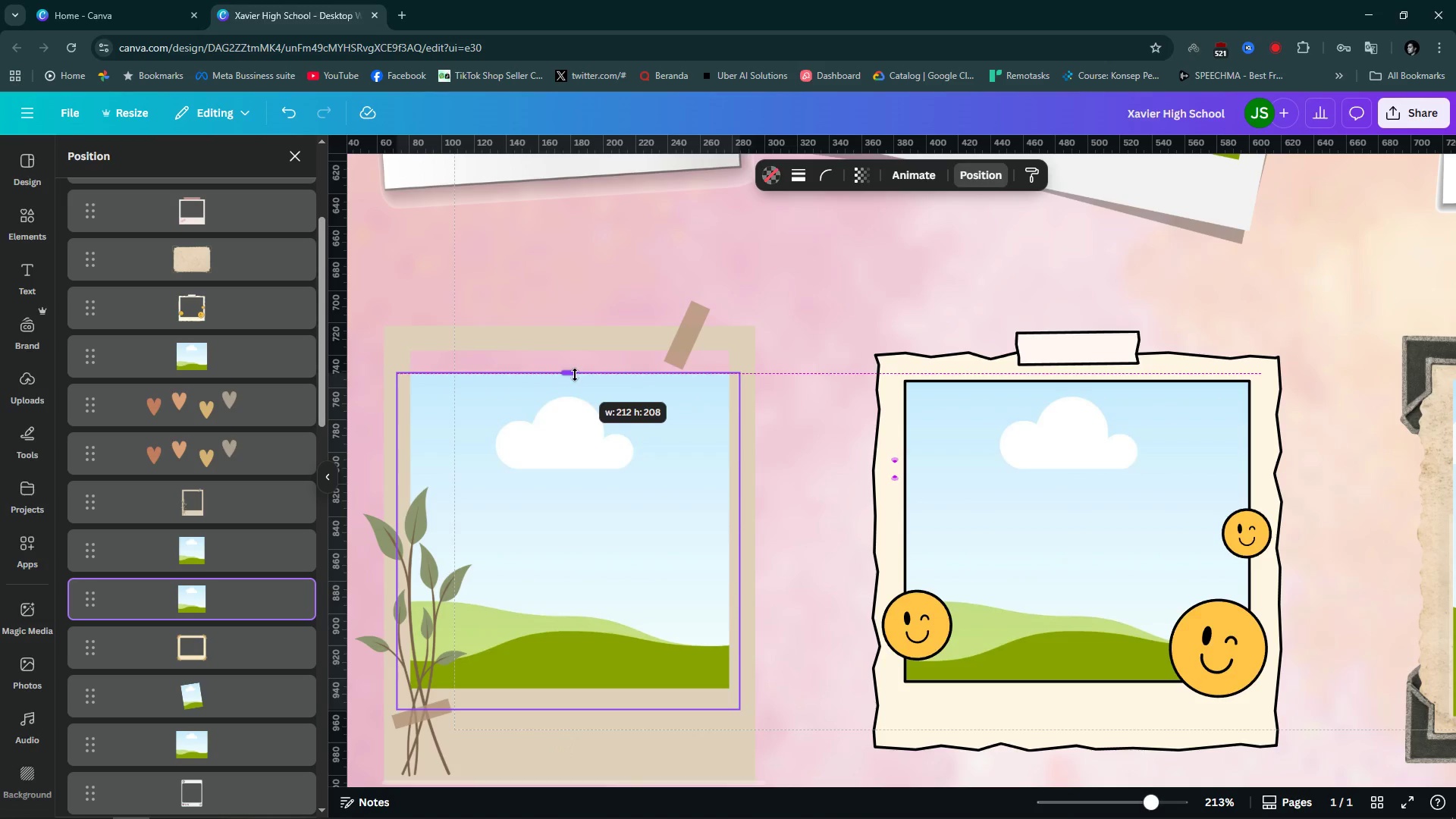 
wait(7.6)
 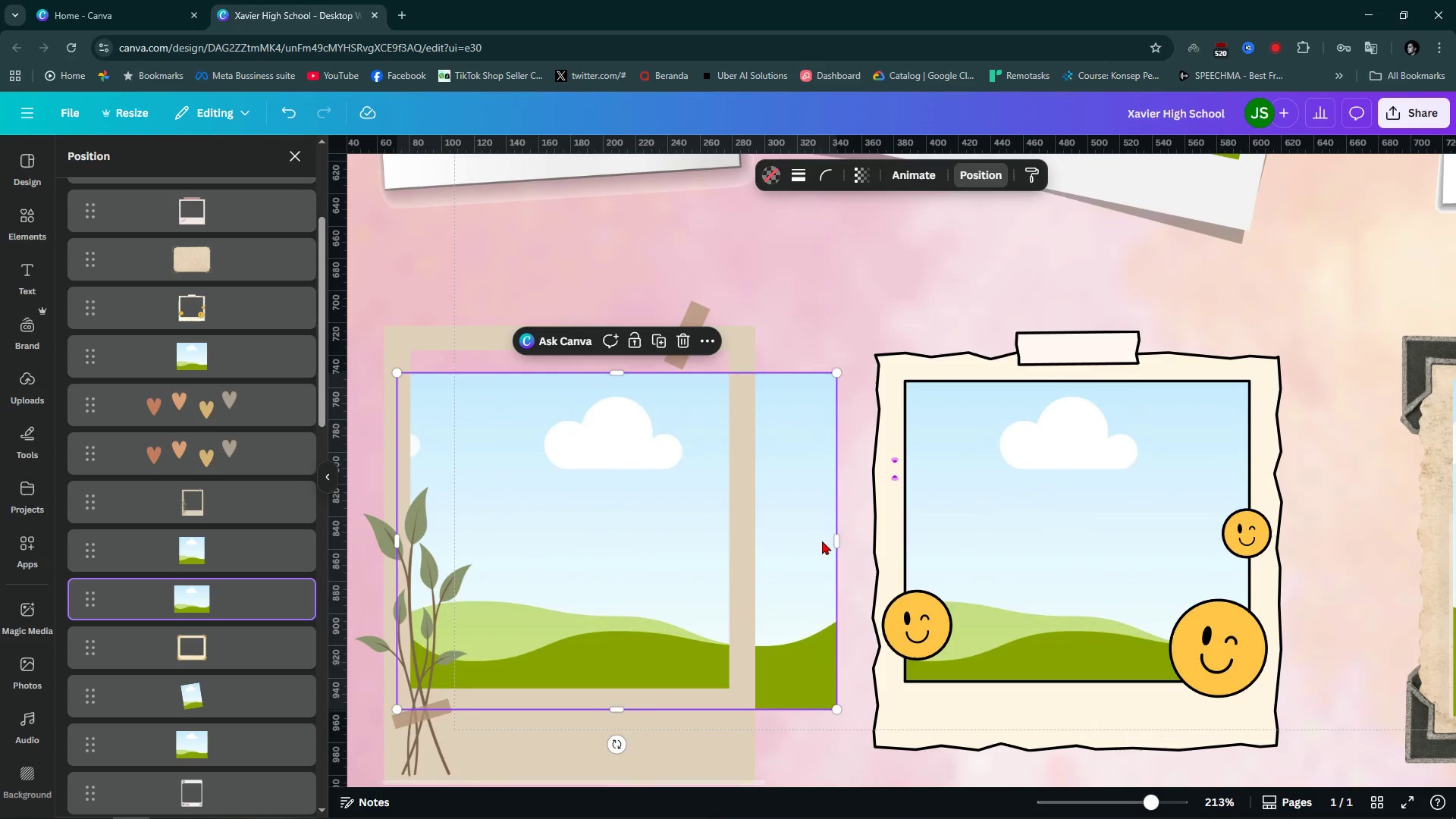 
left_click([816, 443])
 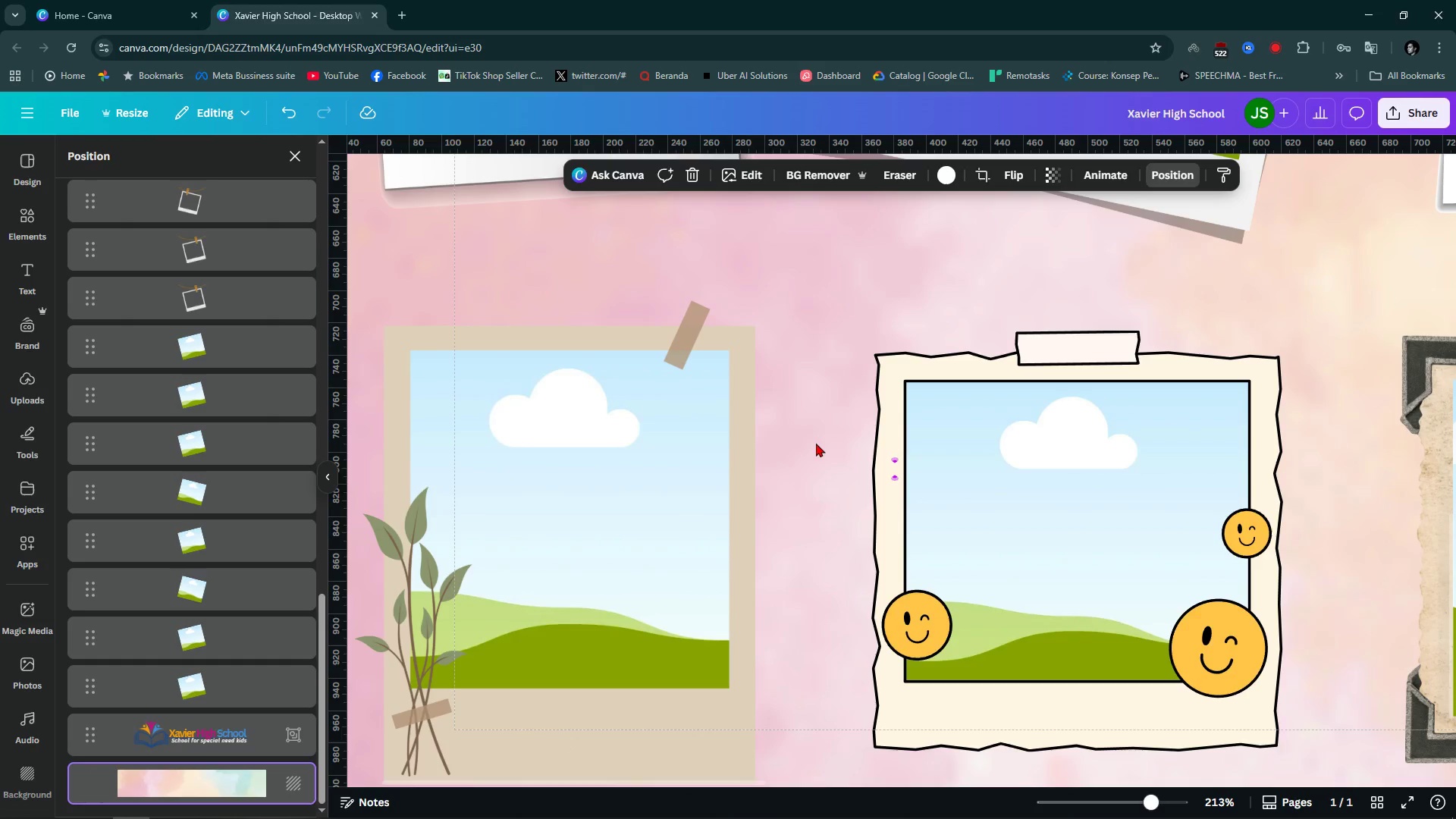 
hold_key(key=ControlLeft, duration=1.5)
scroll: coordinate [959, 452], scroll_direction: down, amount: 10.0
 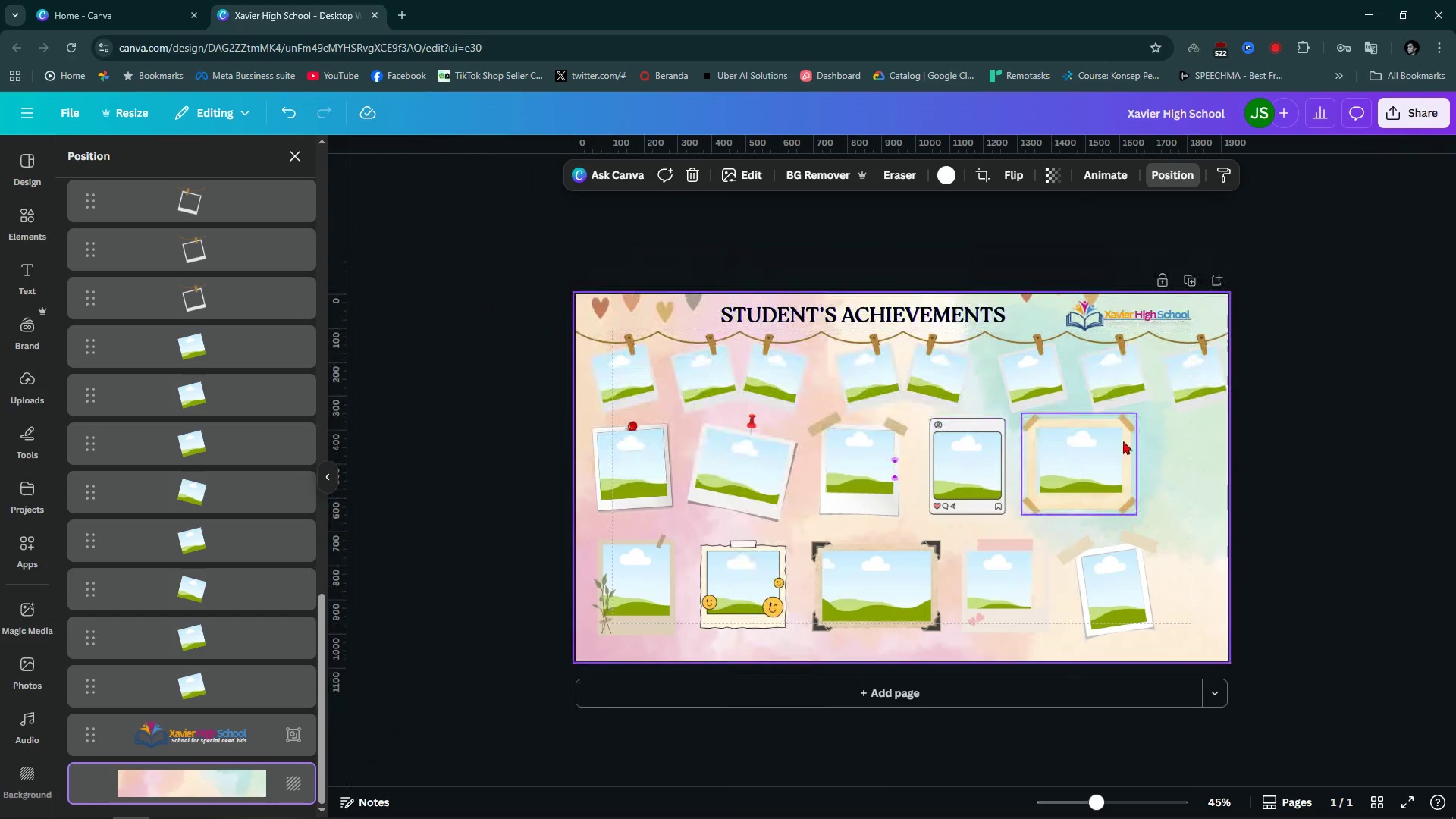 
hold_key(key=ControlLeft, duration=0.52)
scroll: coordinate [1138, 438], scroll_direction: up, amount: 1.0
 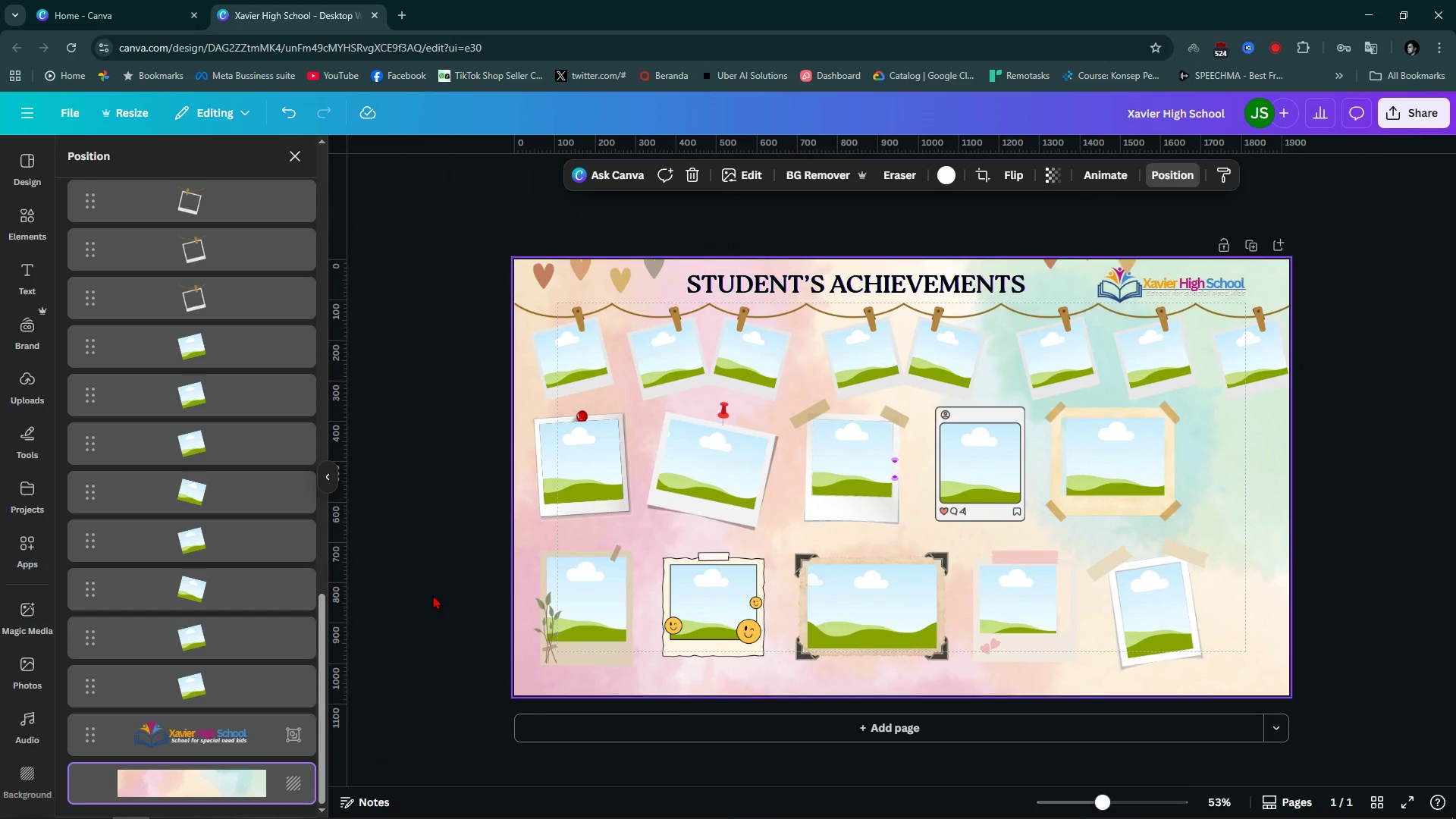 
key(Alt+AltLeft)
 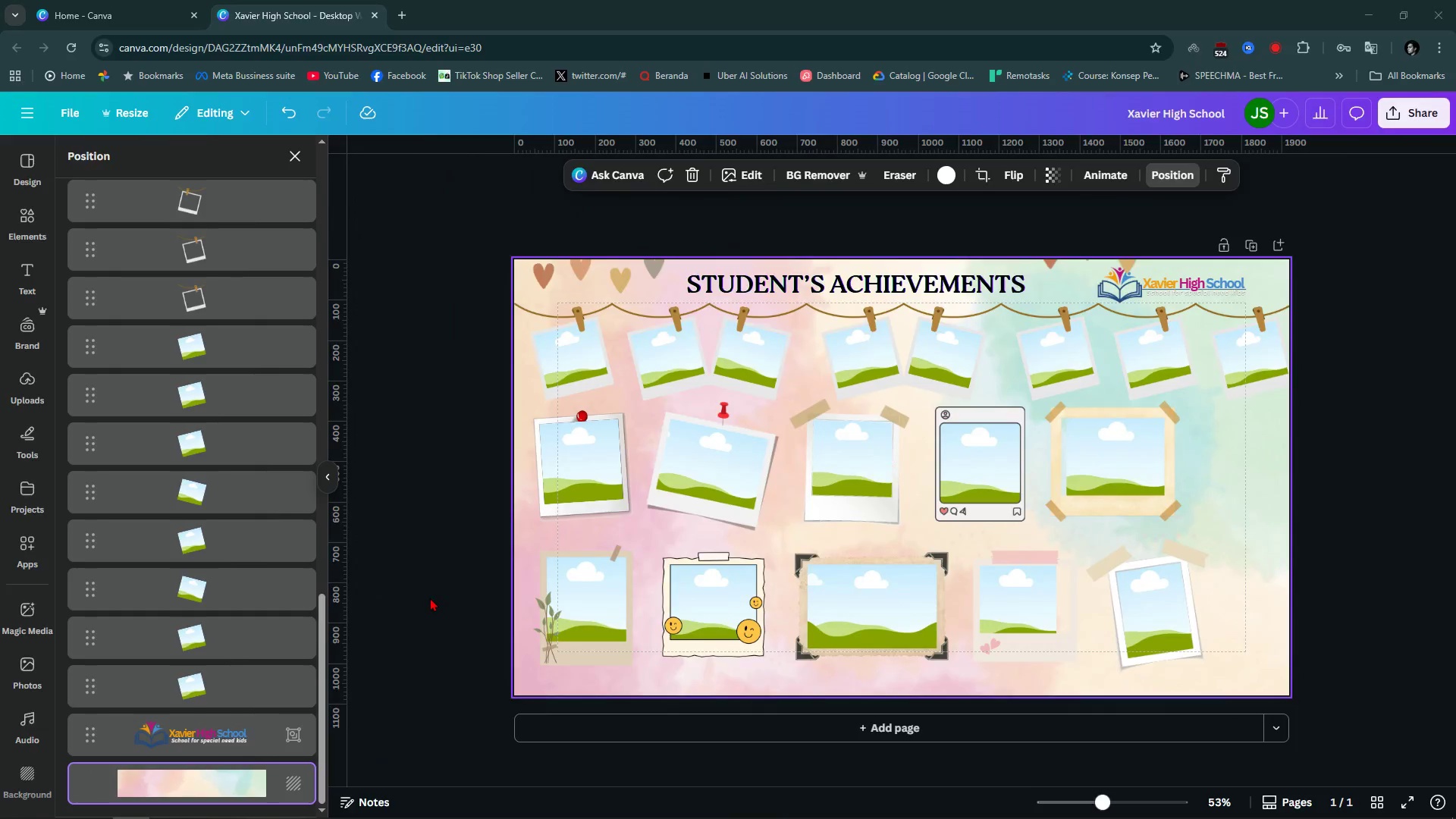 
key(Alt+Tab)